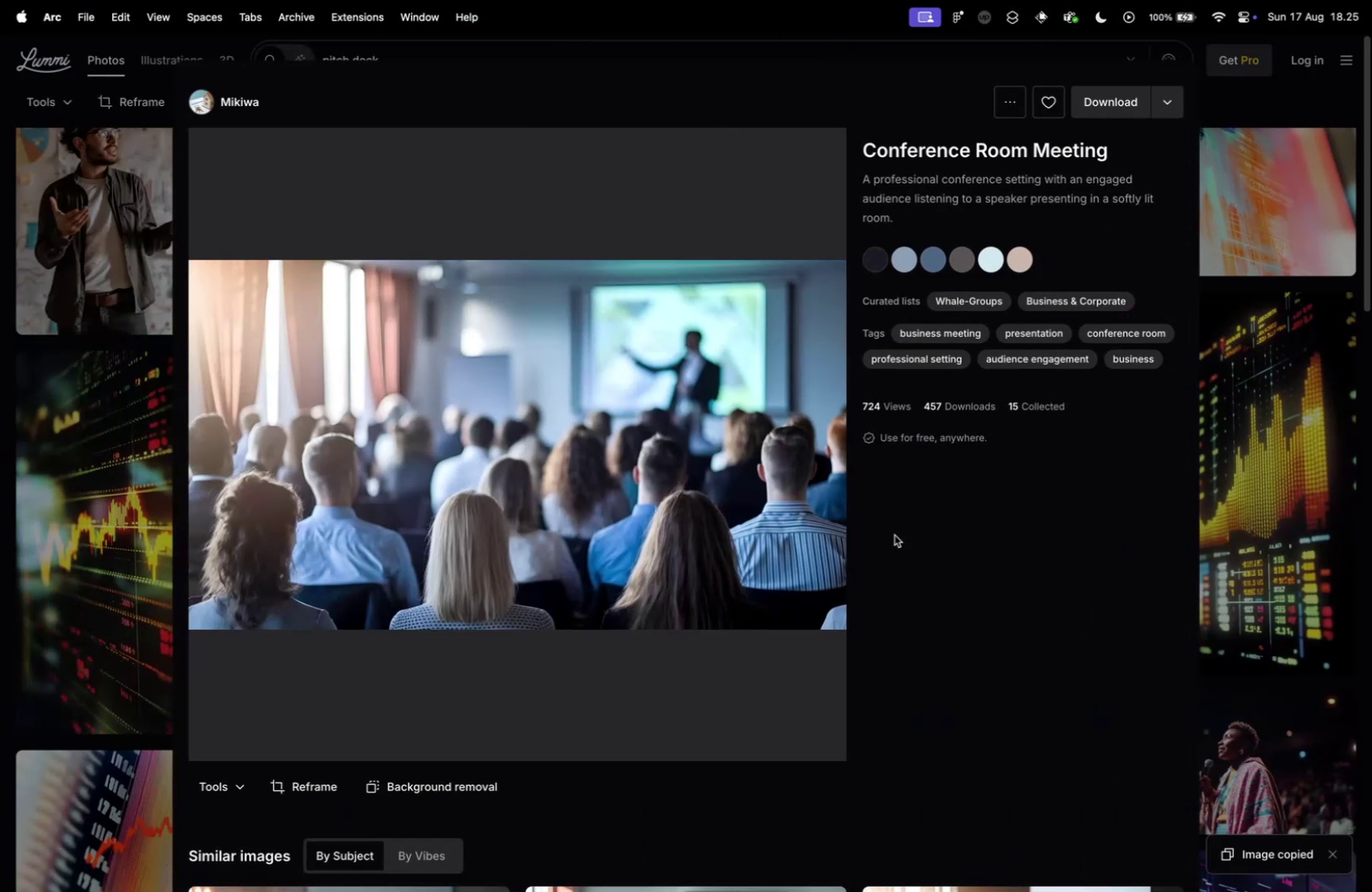 
key(Control+ControlLeft)
 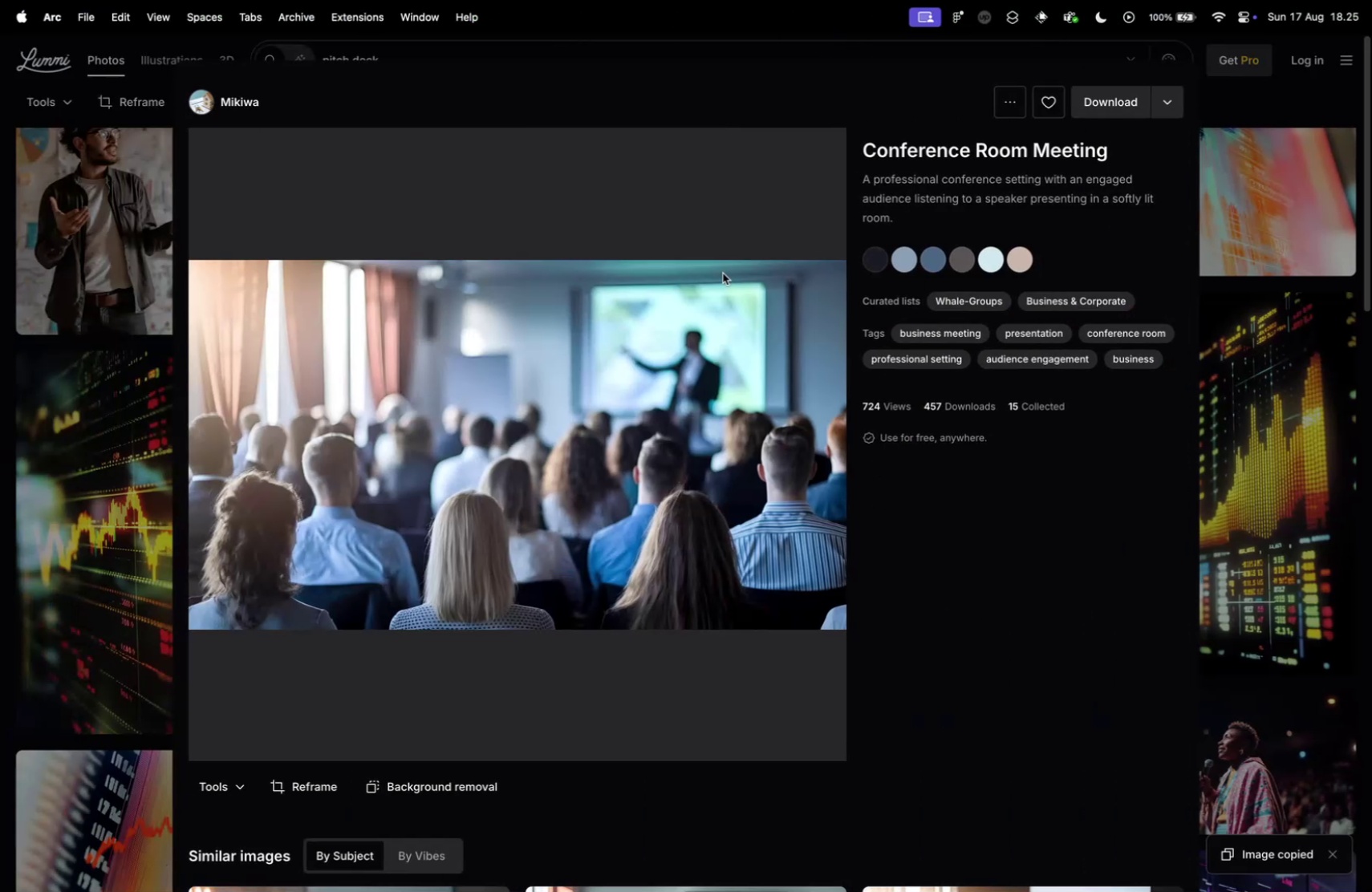 
key(Control+Tab)
 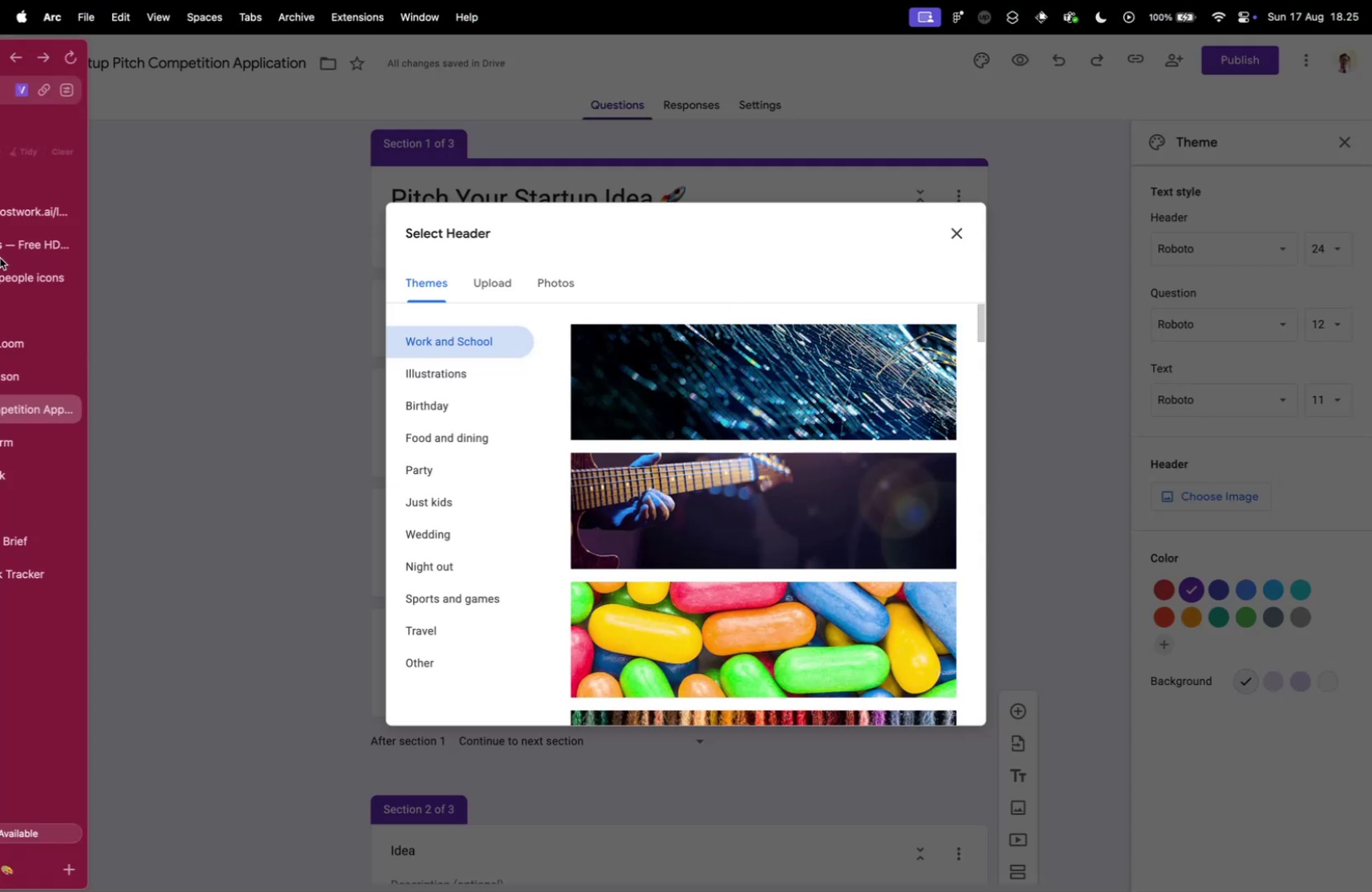 
left_click([95, 205])
 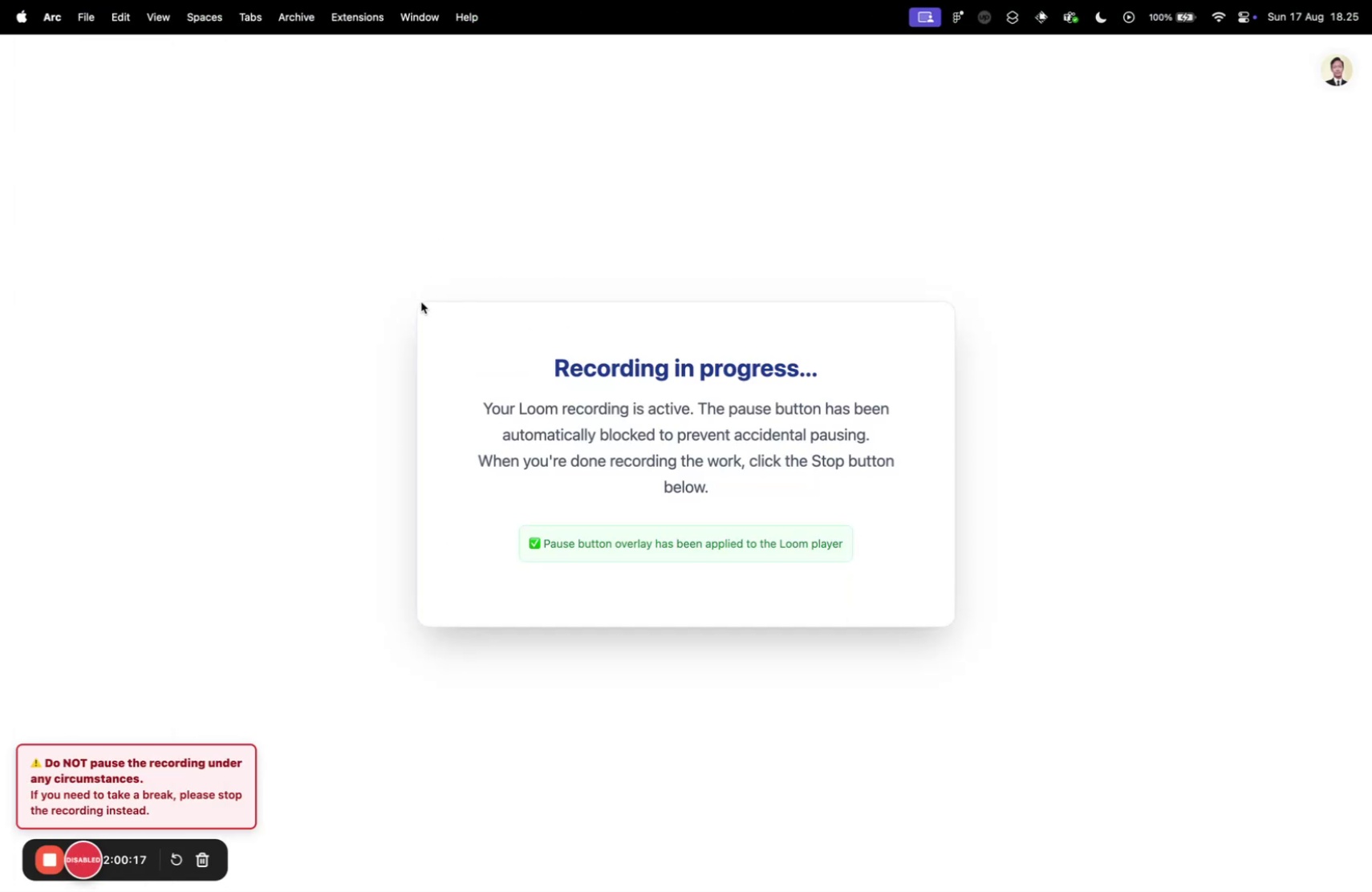 
key(Control+ControlLeft)
 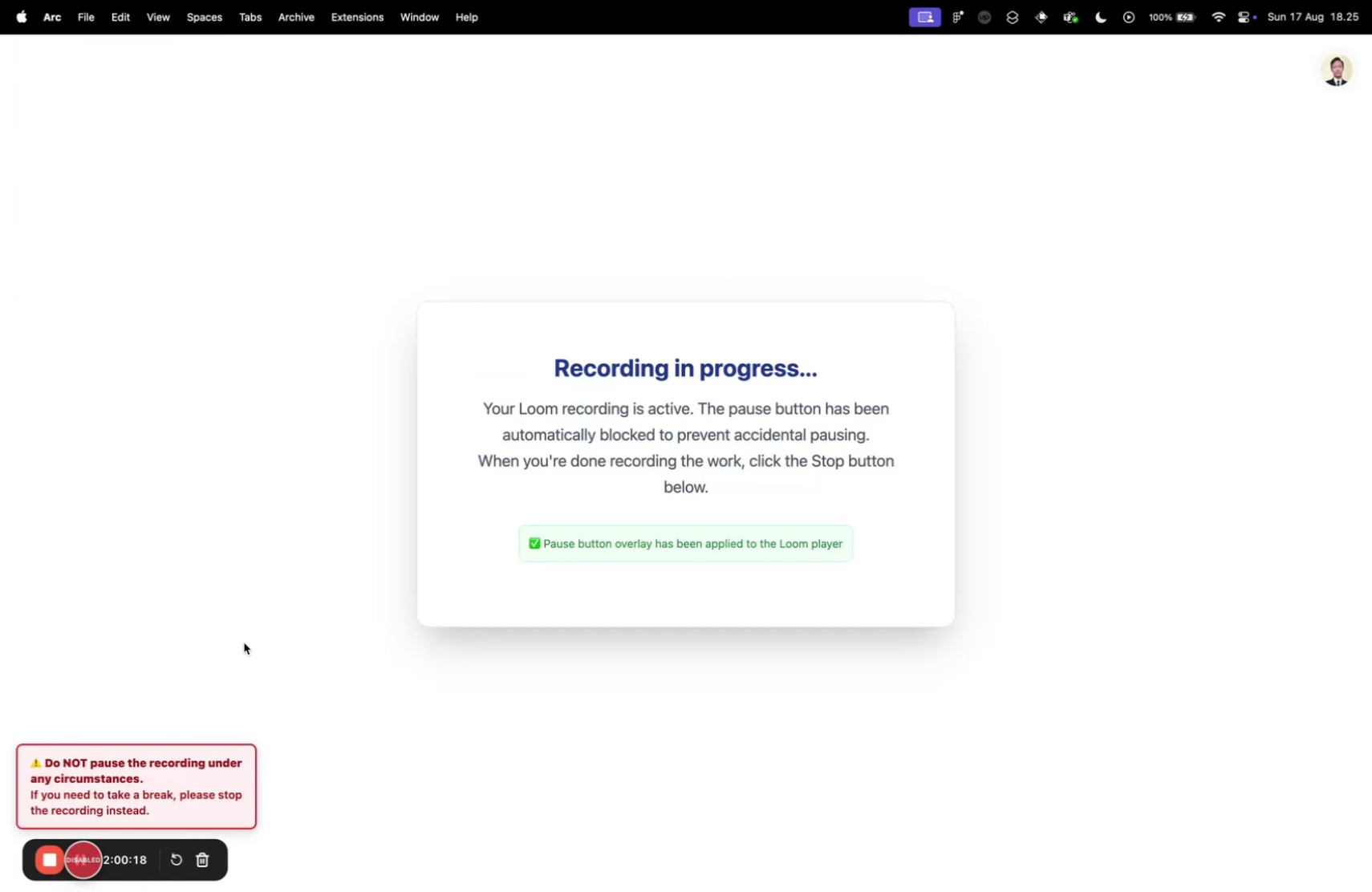 
key(Control+Tab)
 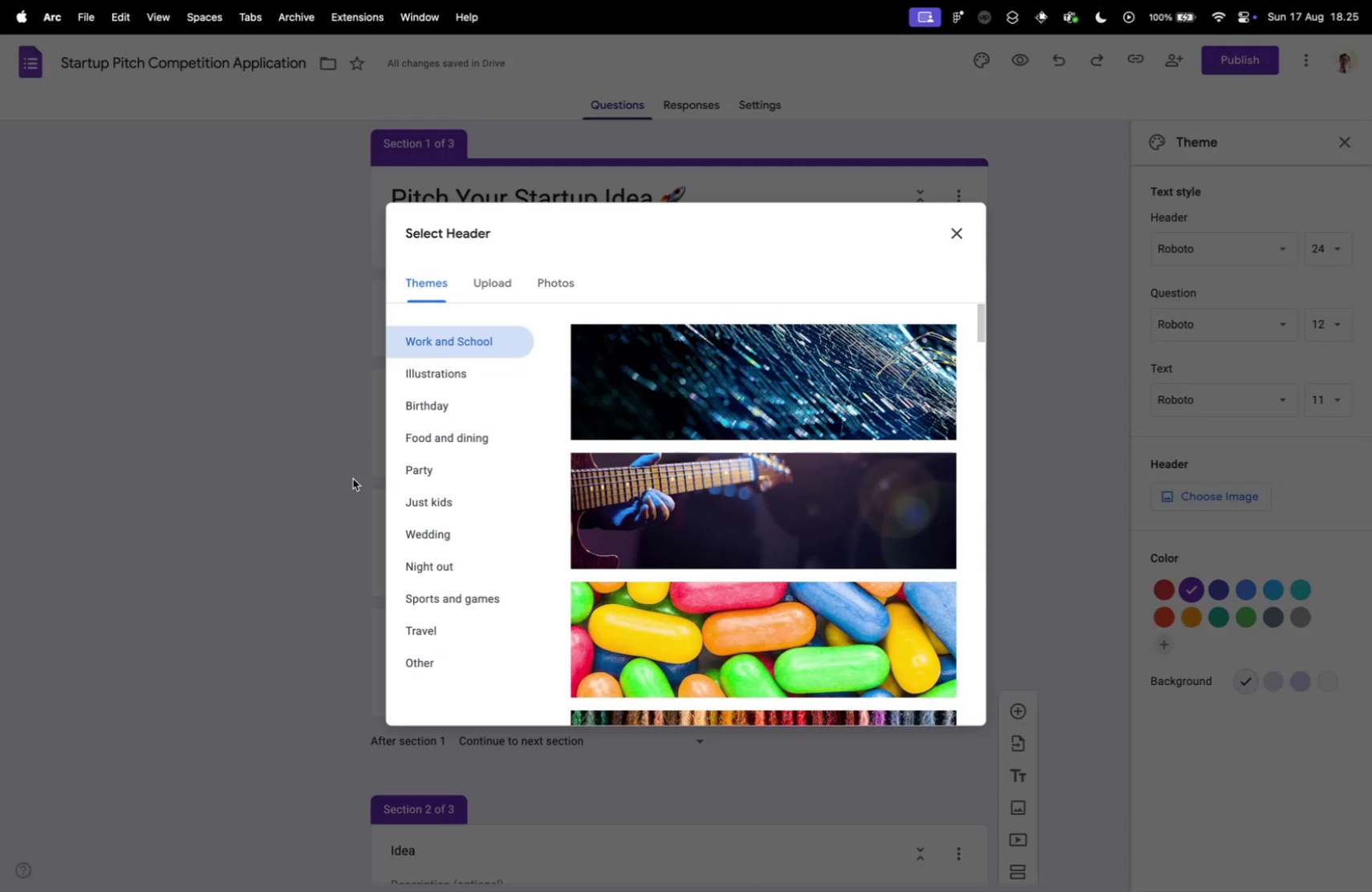 
key(Meta+CommandLeft)
 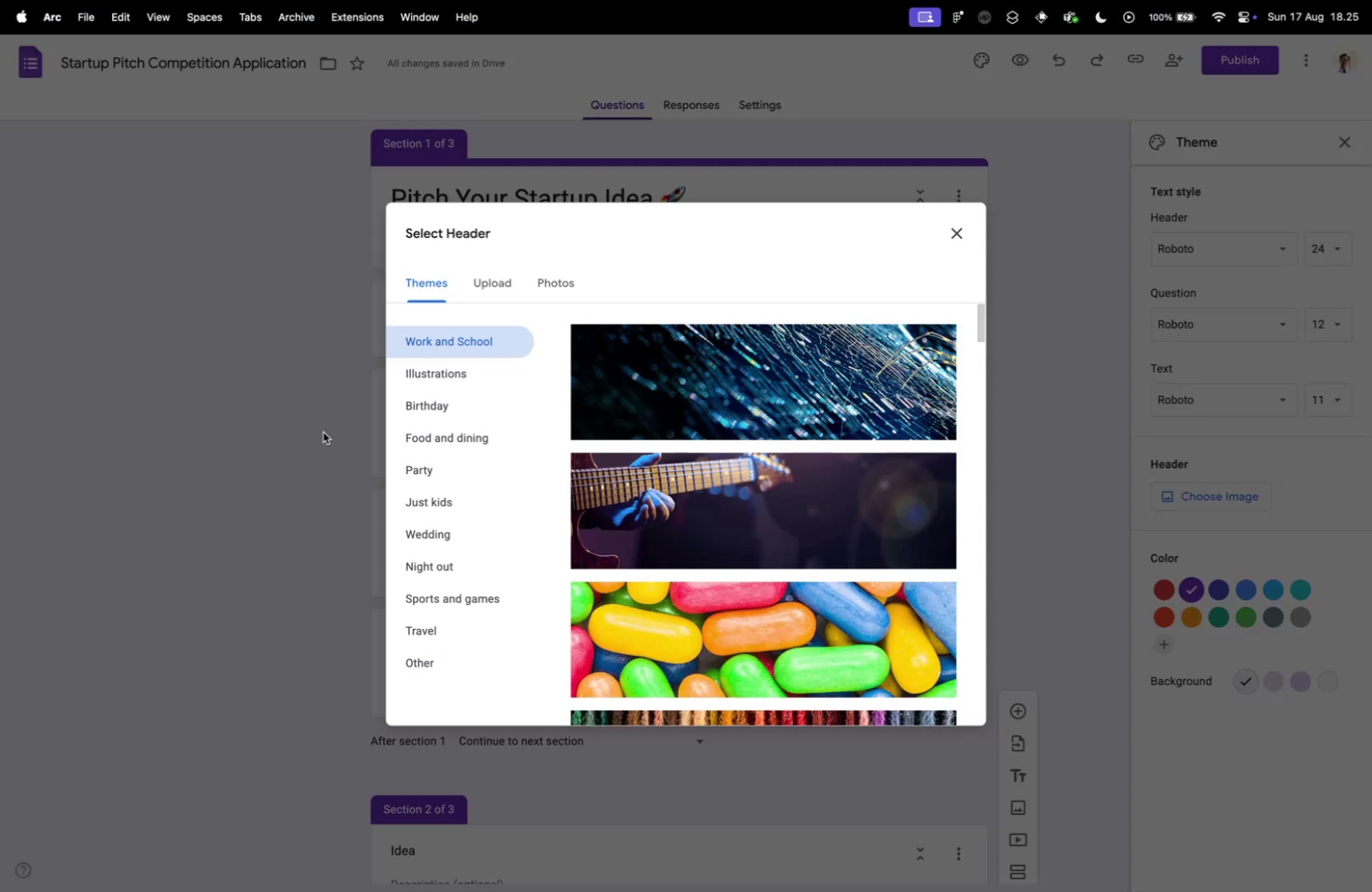 
key(Meta+Tab)
 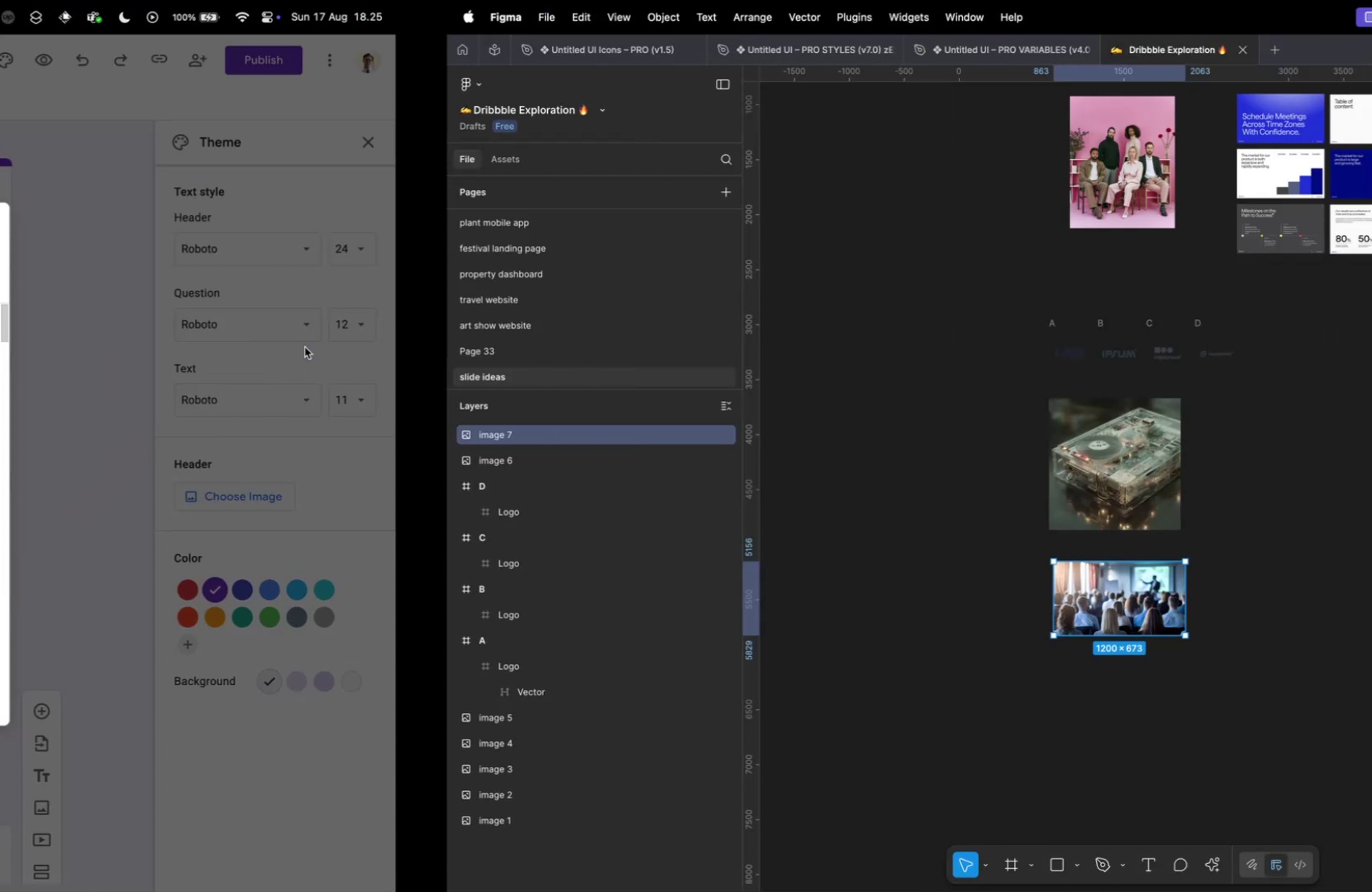 